 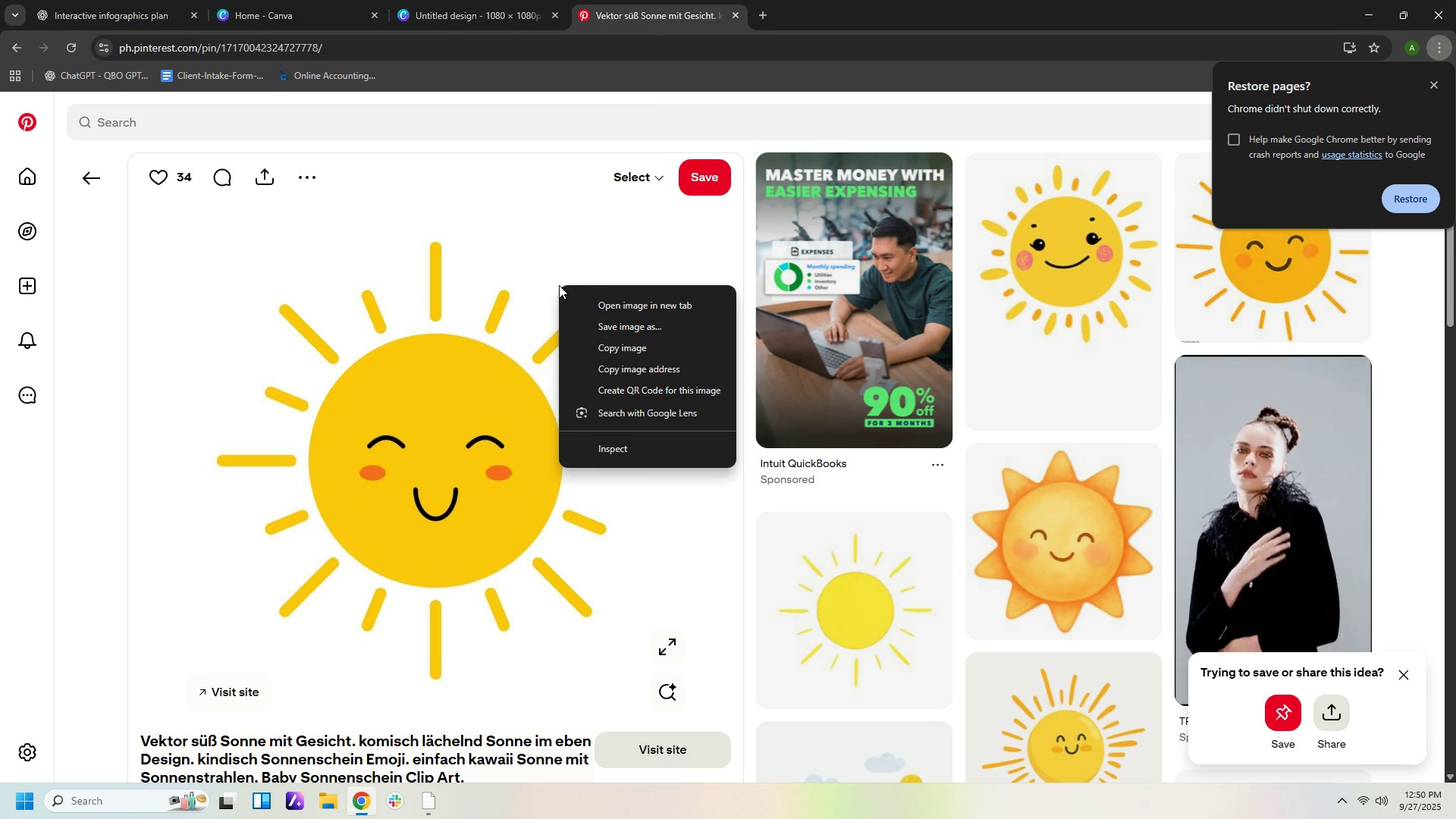 
left_click([601, 335])
 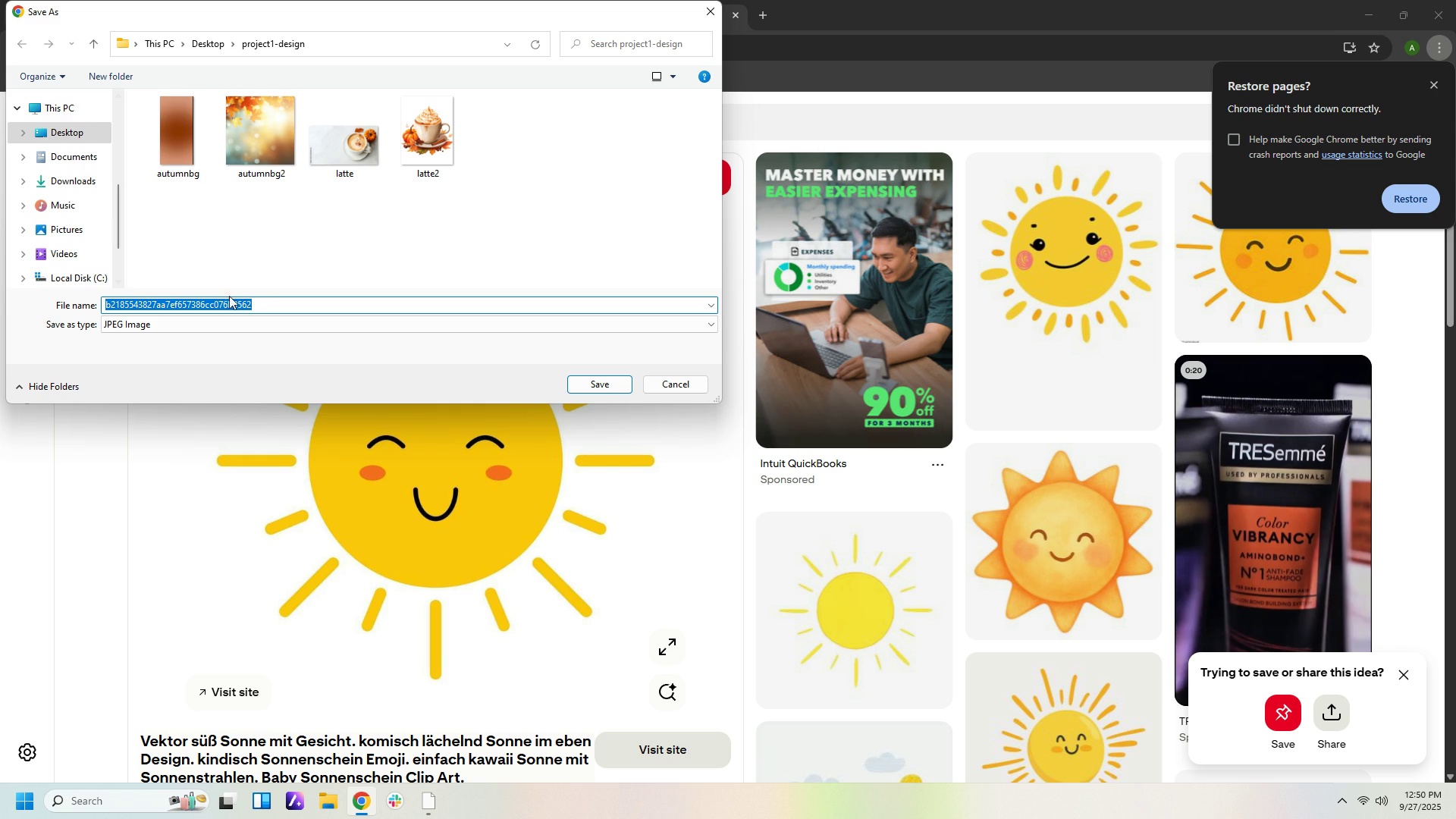 
right_click([384, 215])
 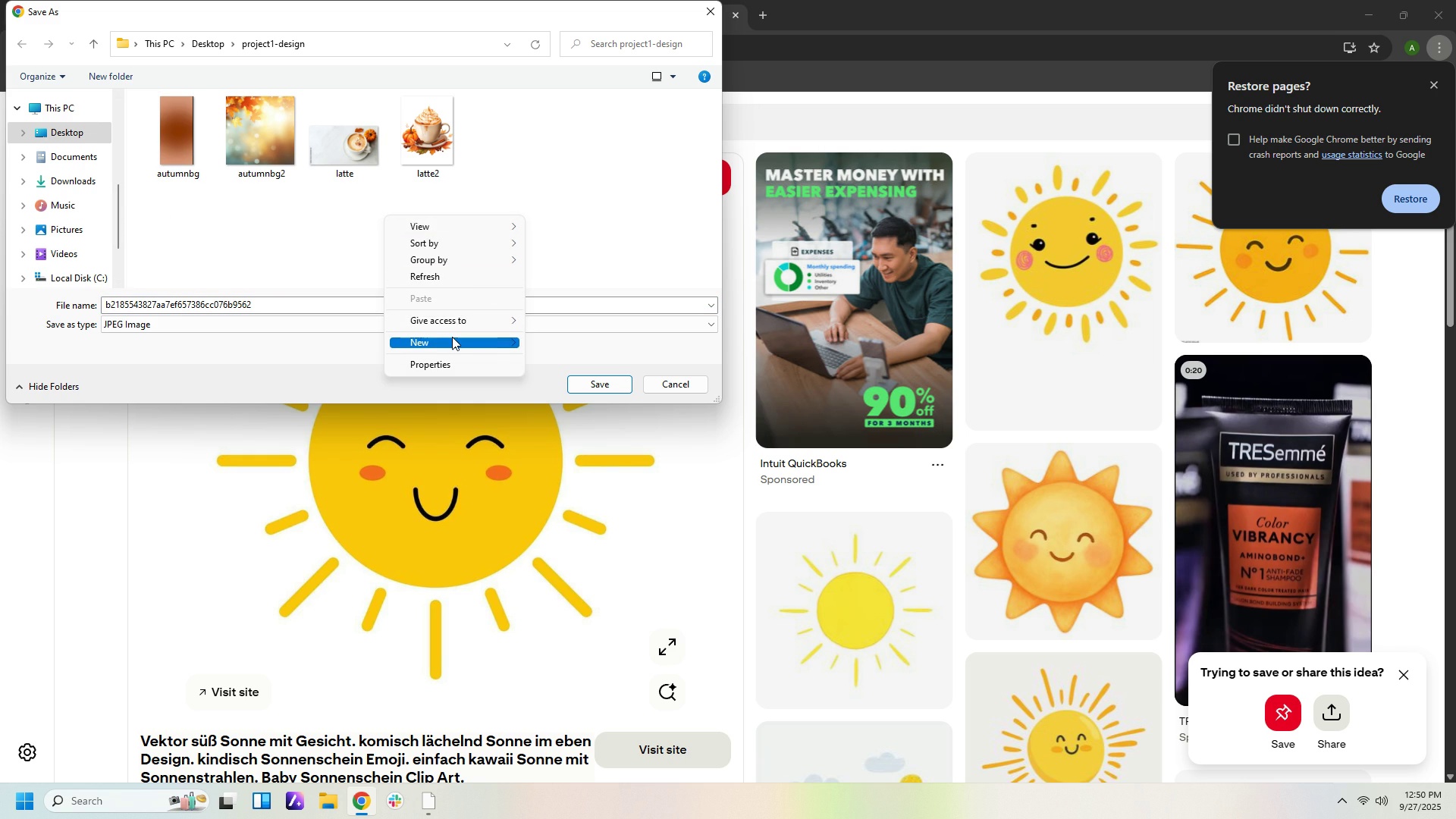 
left_click([452, 337])
 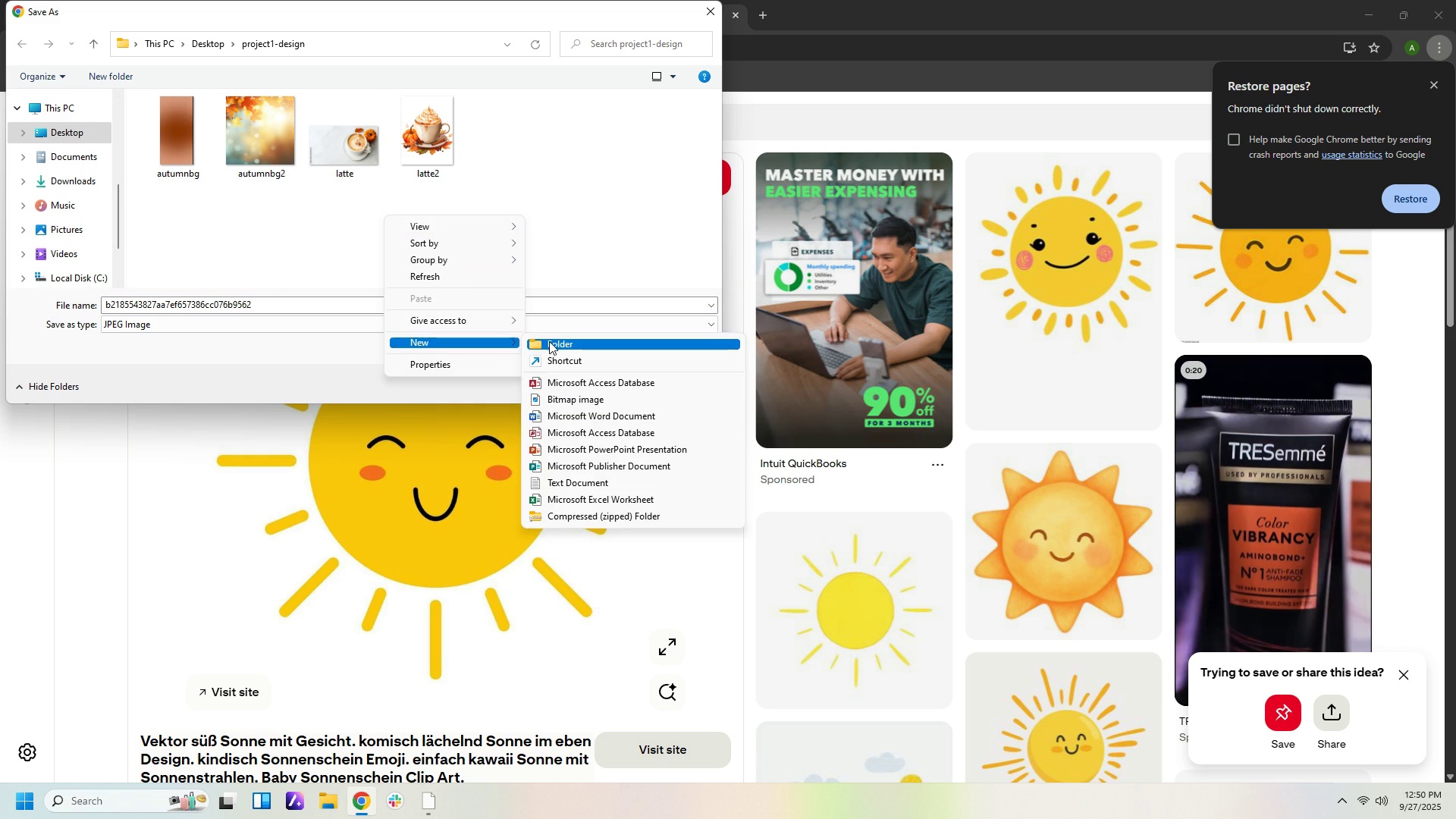 
left_click([549, 341])
 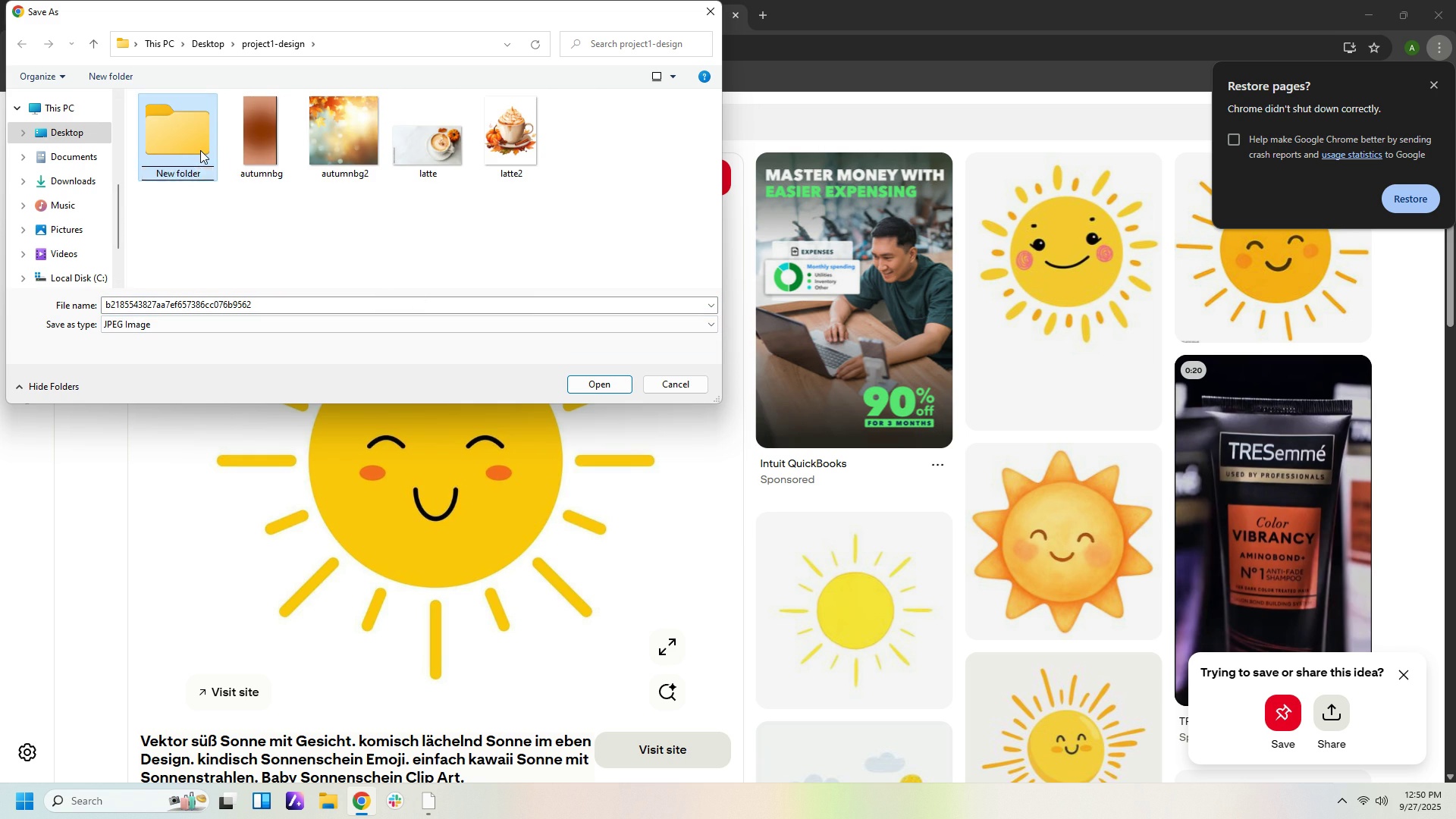 
double_click([200, 150])
 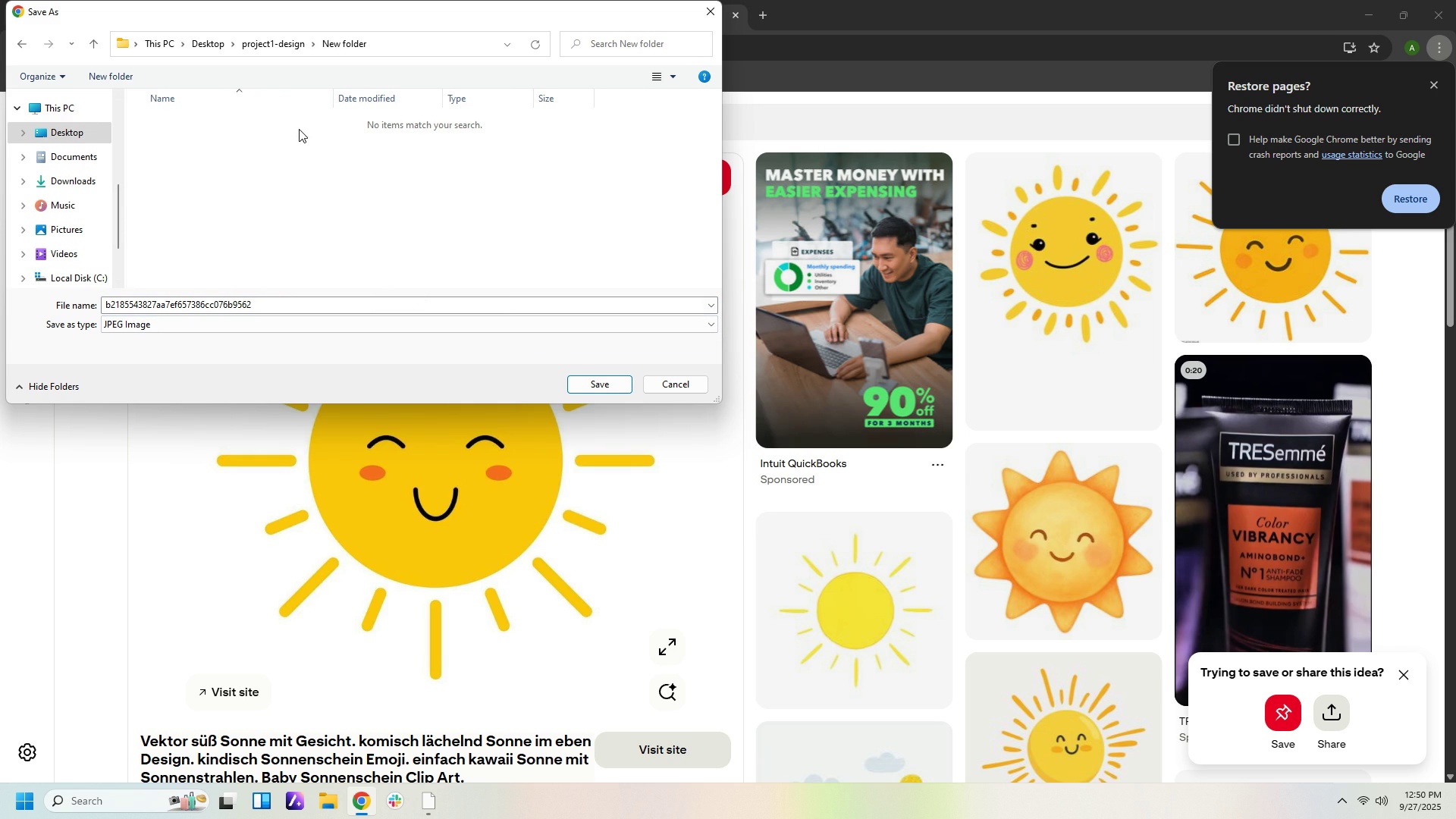 
left_click([291, 247])
 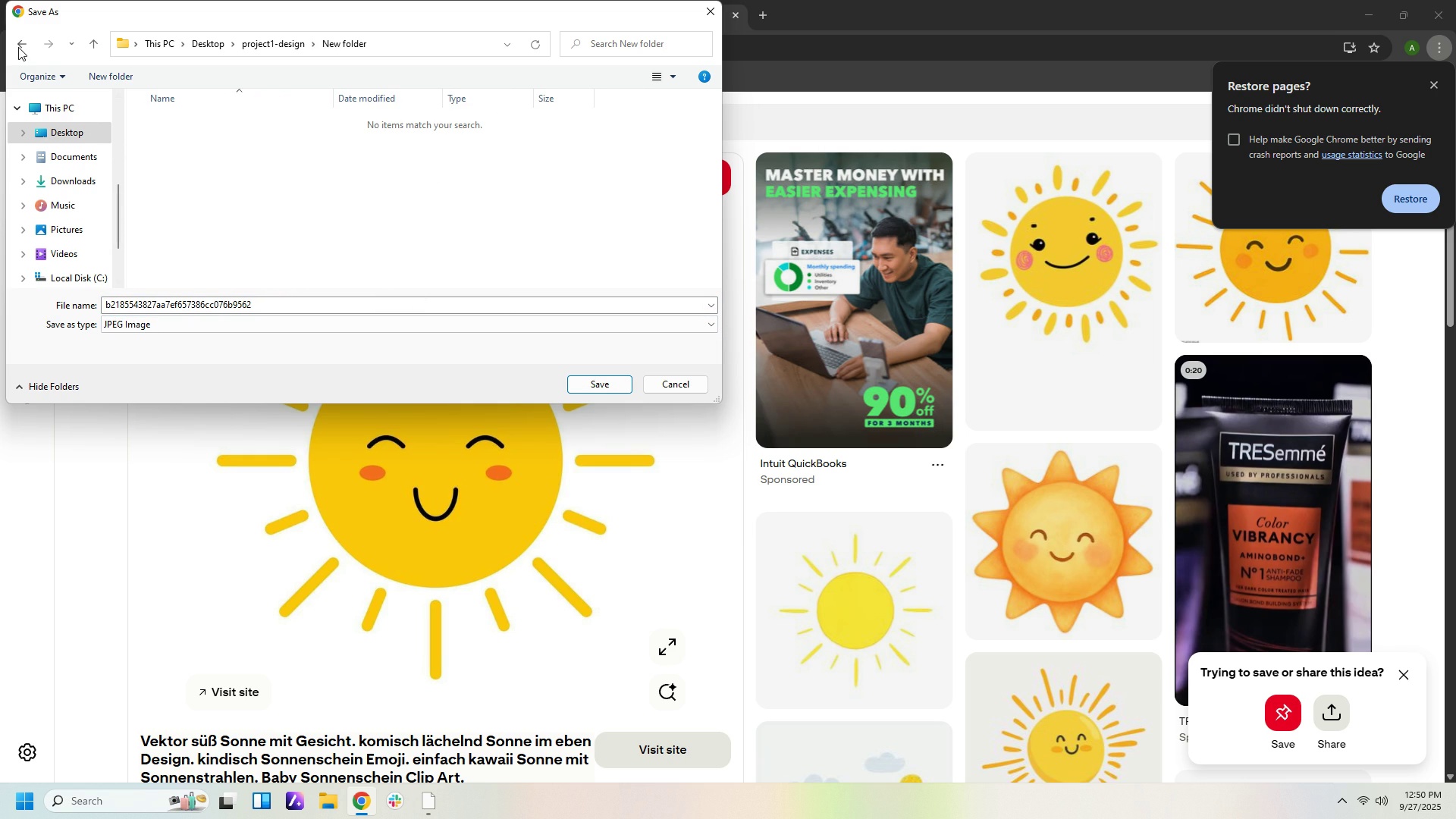 
left_click([17, 47])
 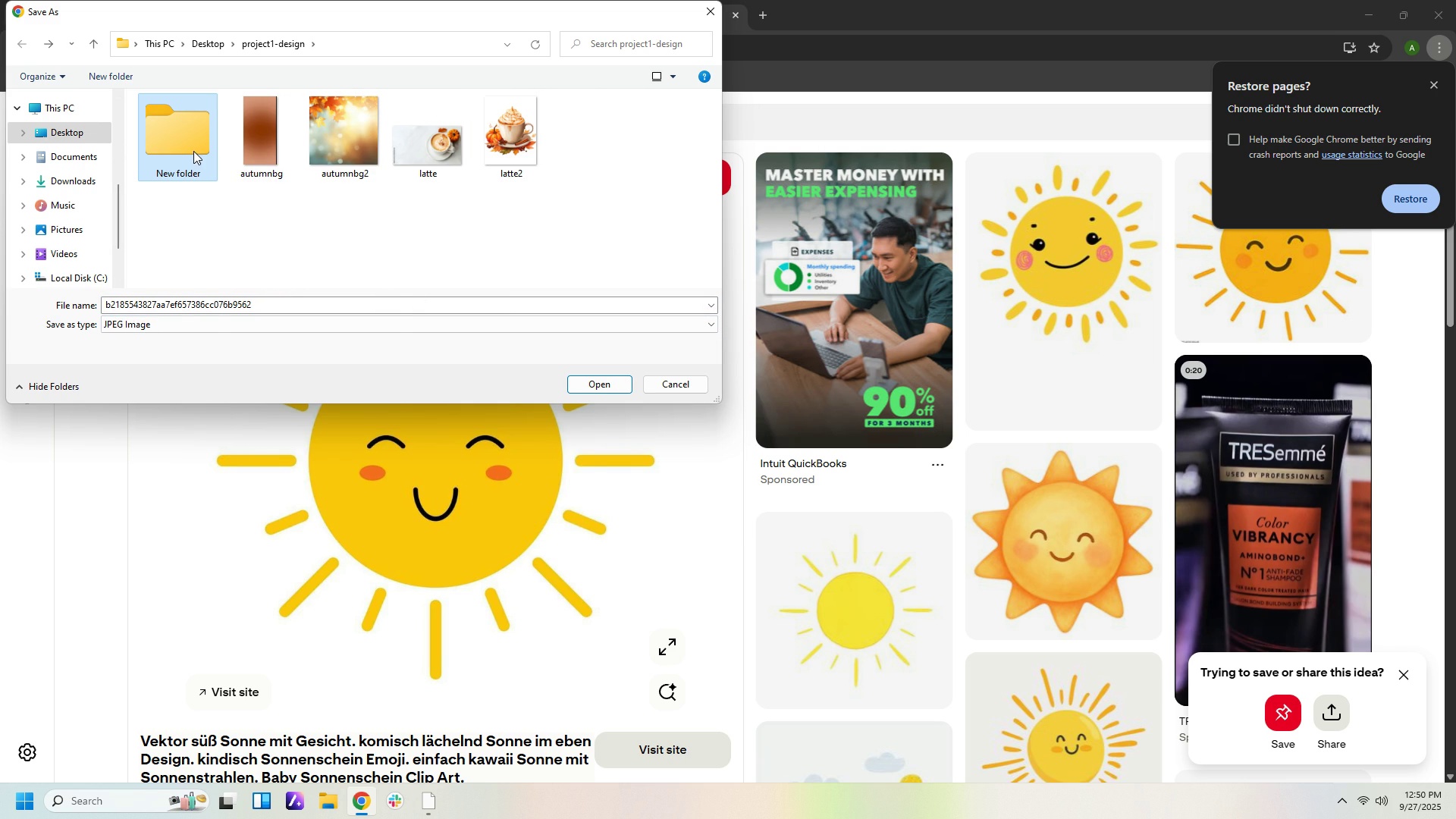 
right_click([193, 151])
 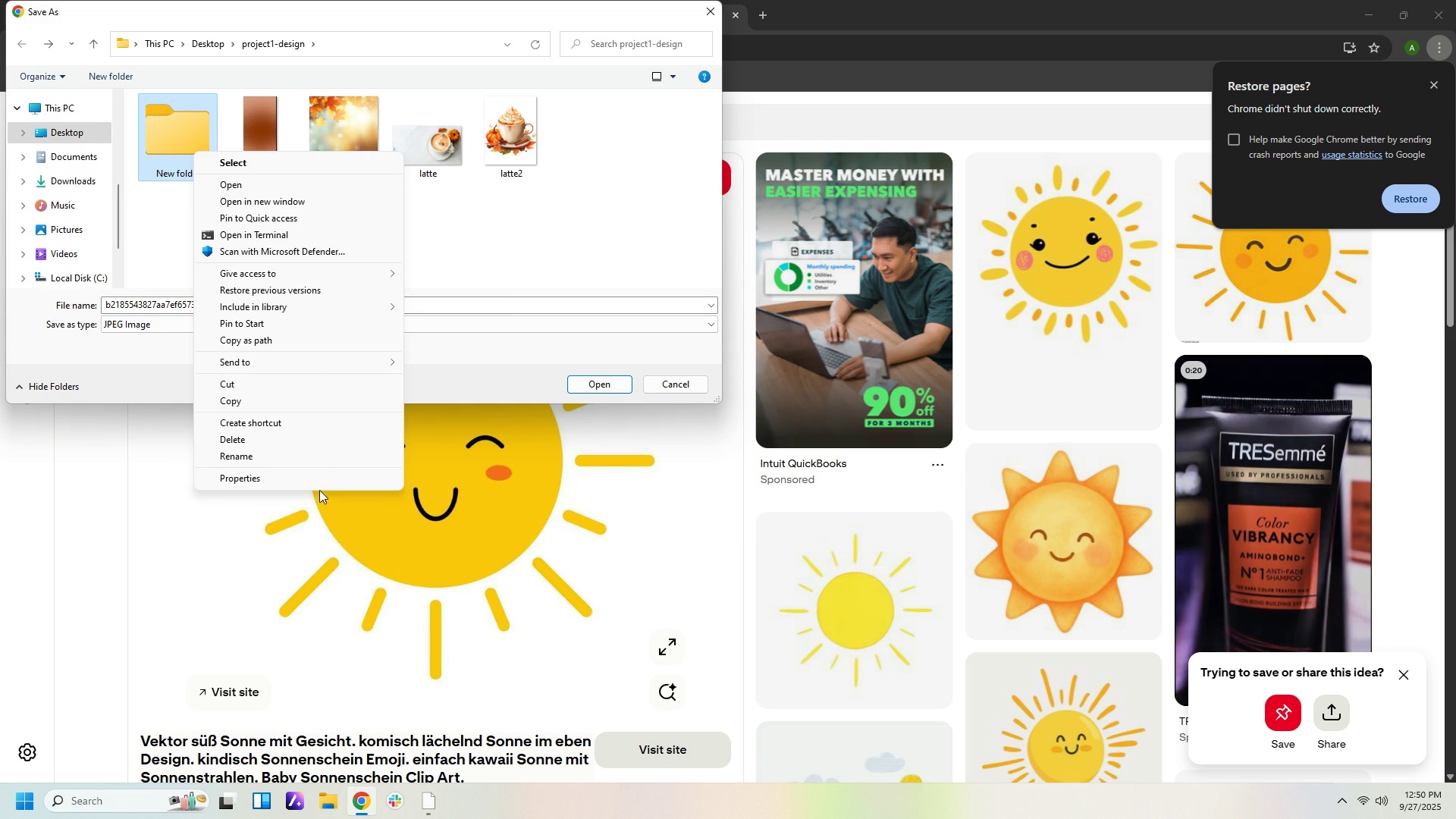 
left_click([312, 453])
 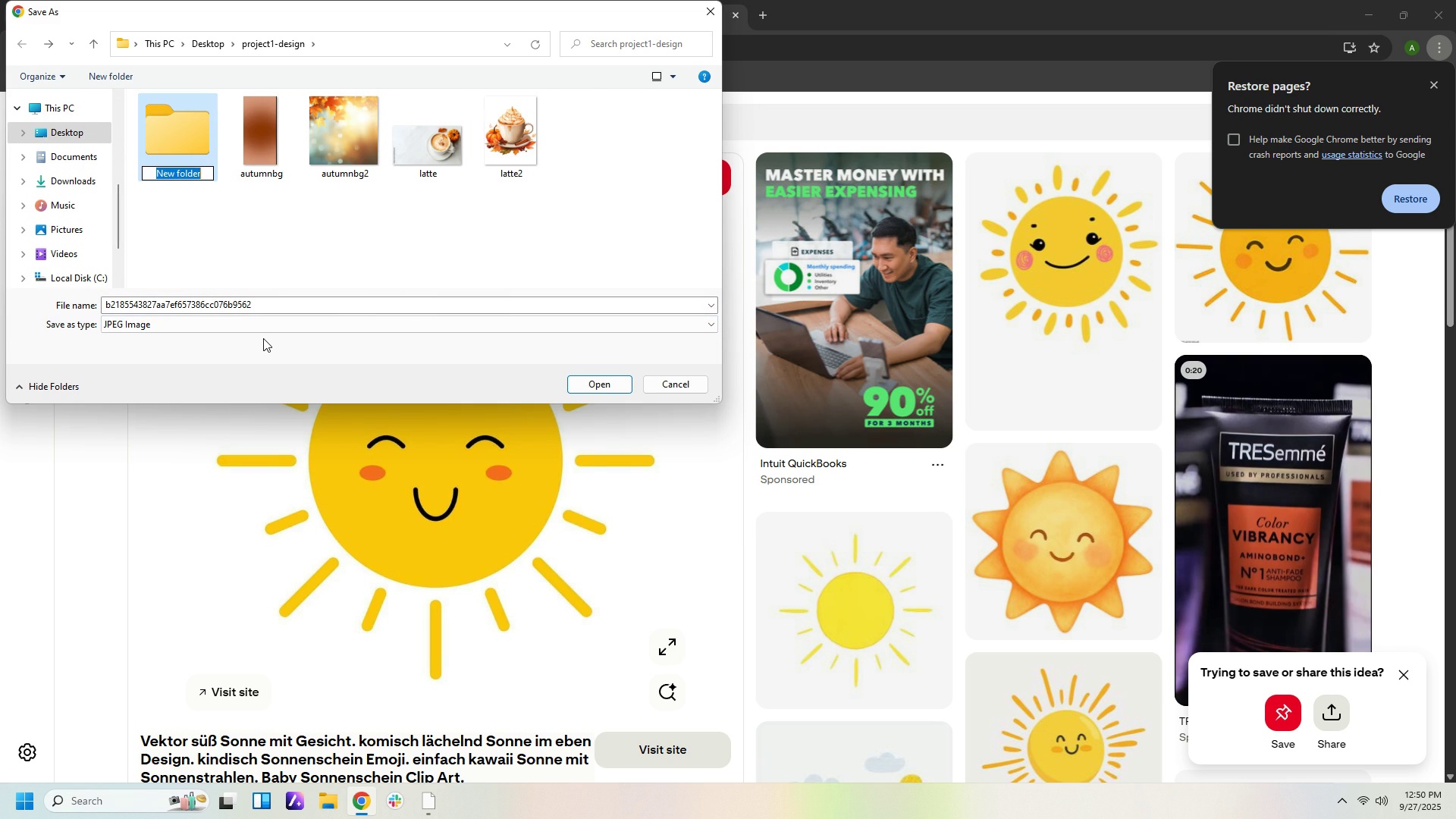 
type(infographic)